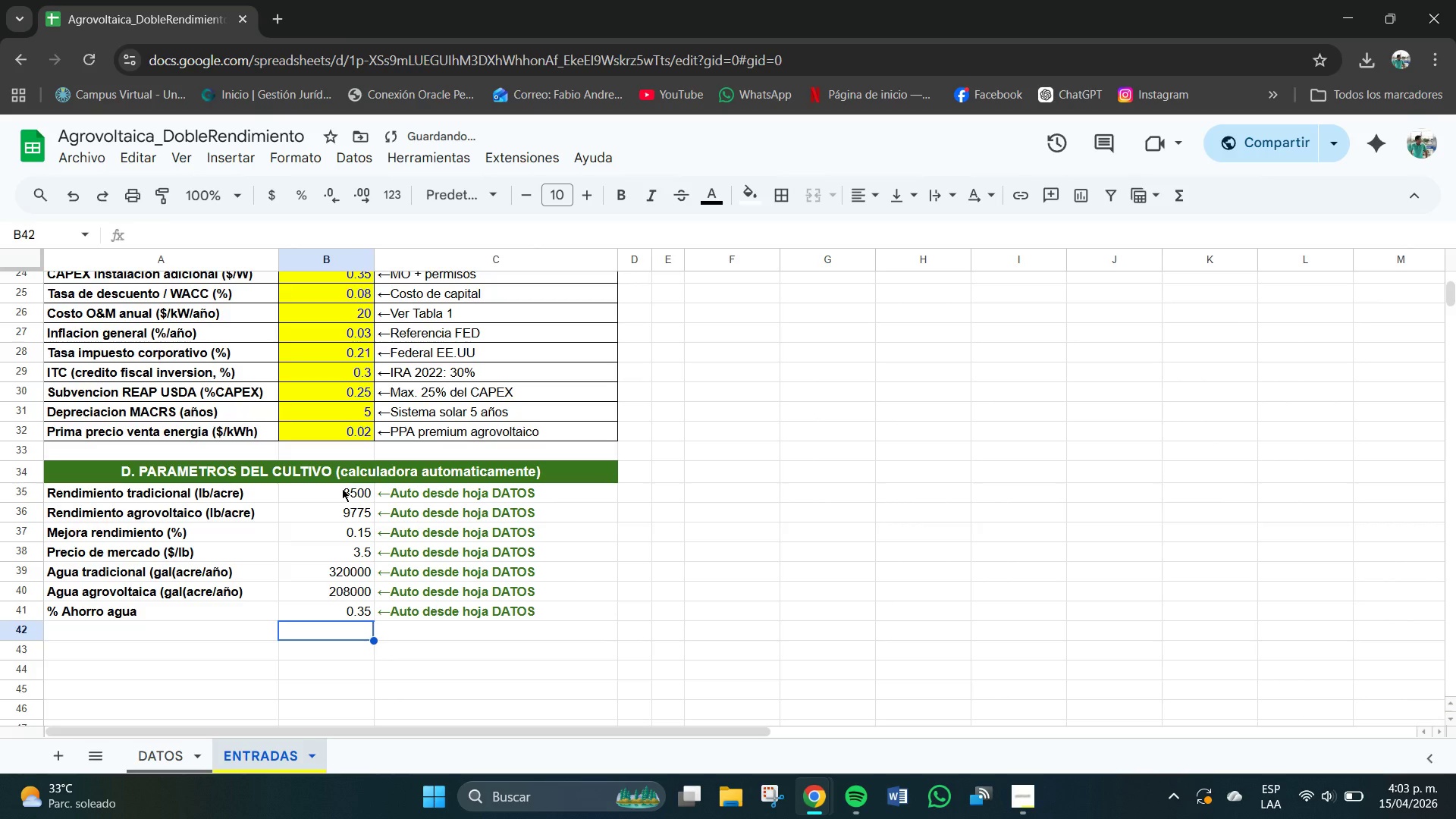 
left_click_drag(start_coordinate=[342, 488], to_coordinate=[367, 609])
 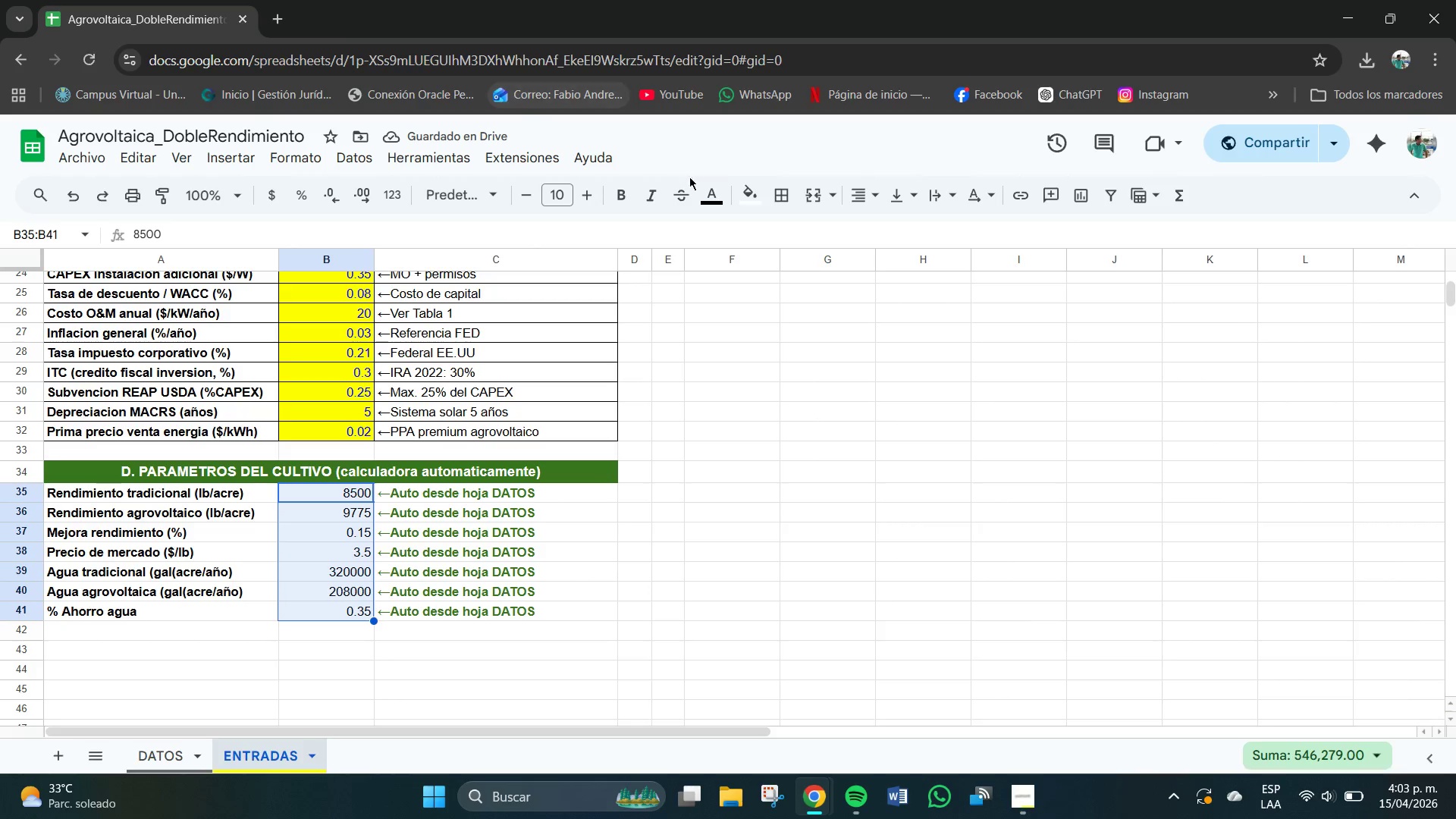 
left_click([712, 200])
 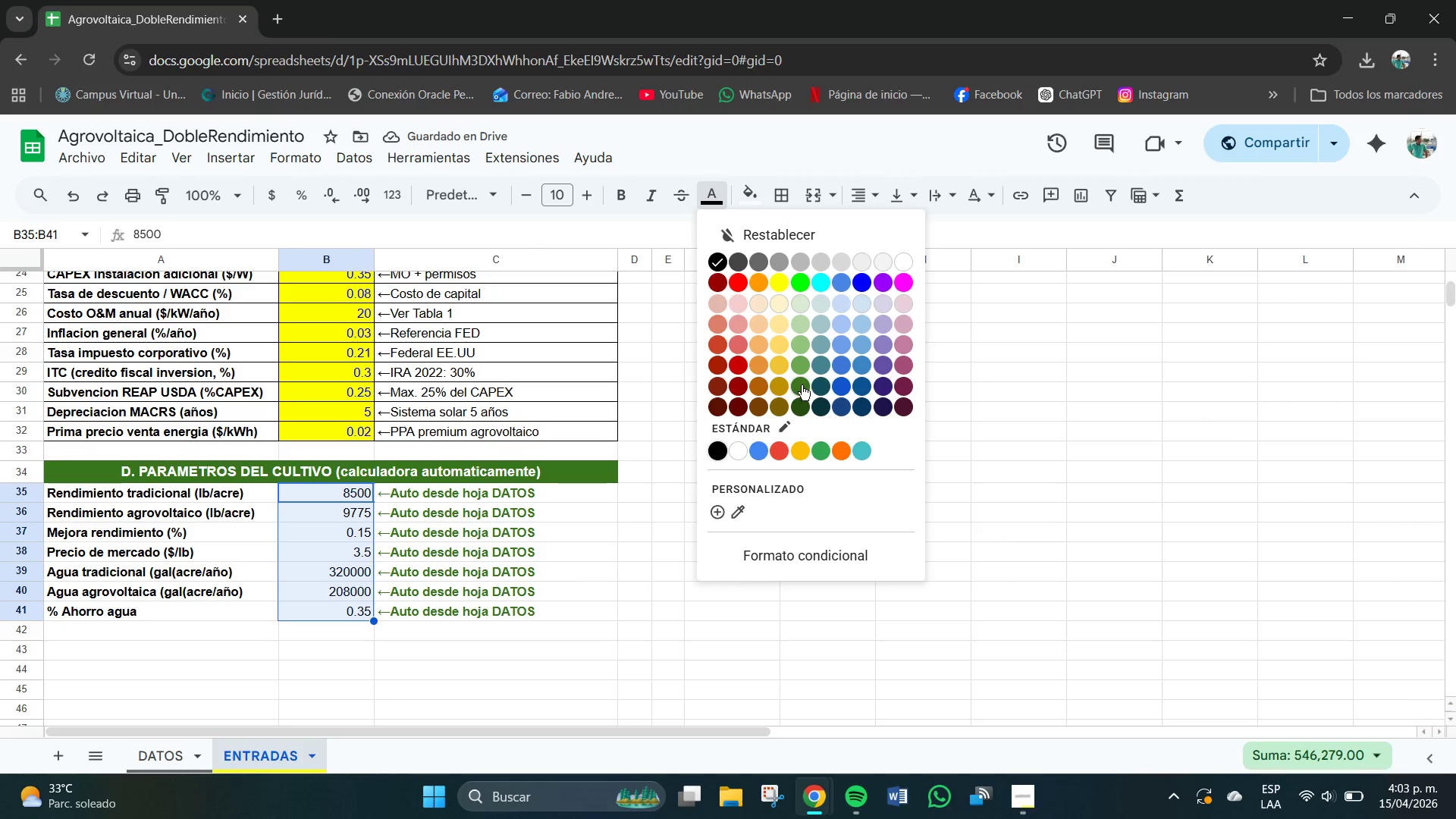 
double_click([610, 677])
 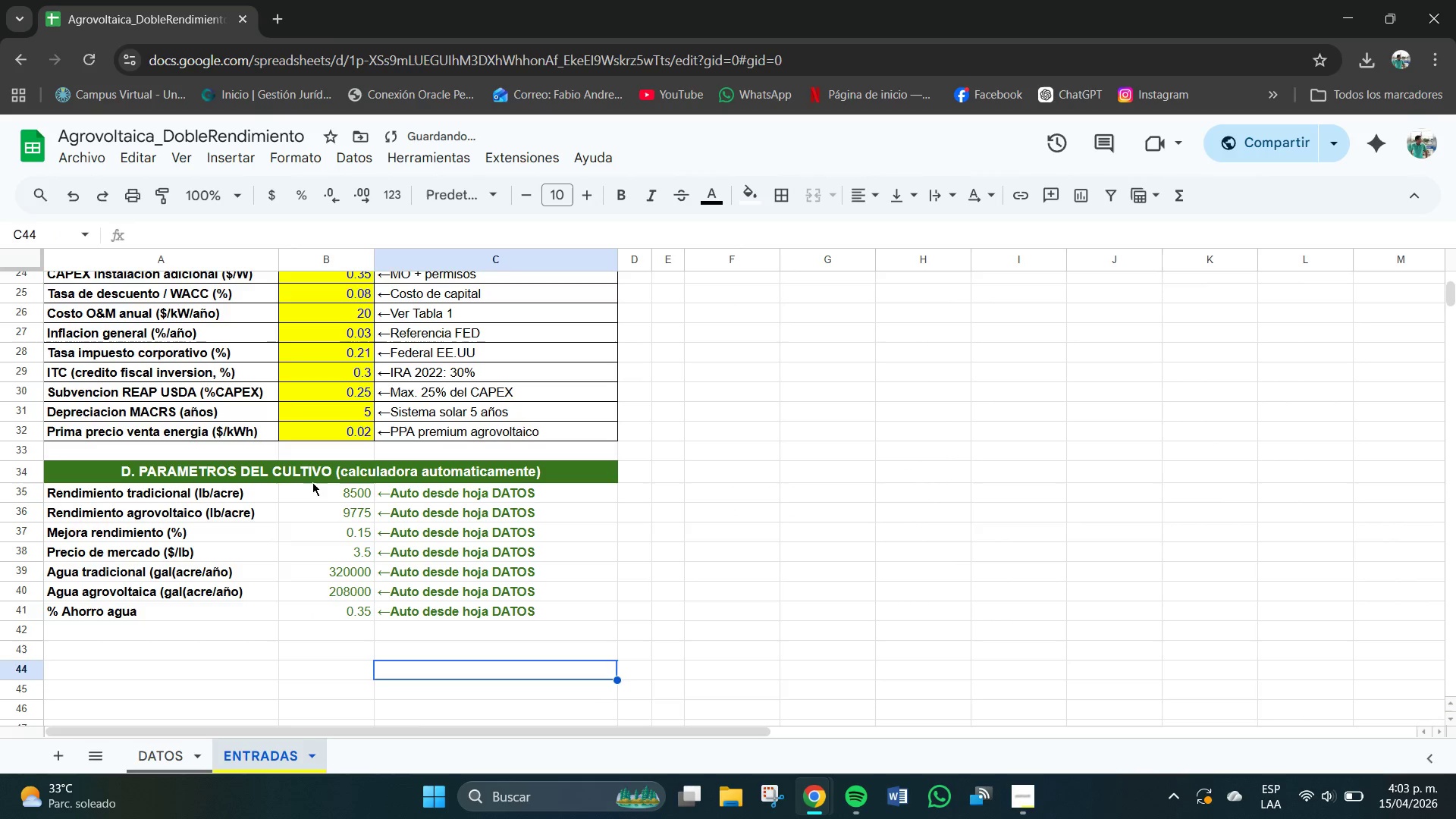 
left_click_drag(start_coordinate=[332, 494], to_coordinate=[353, 607])
 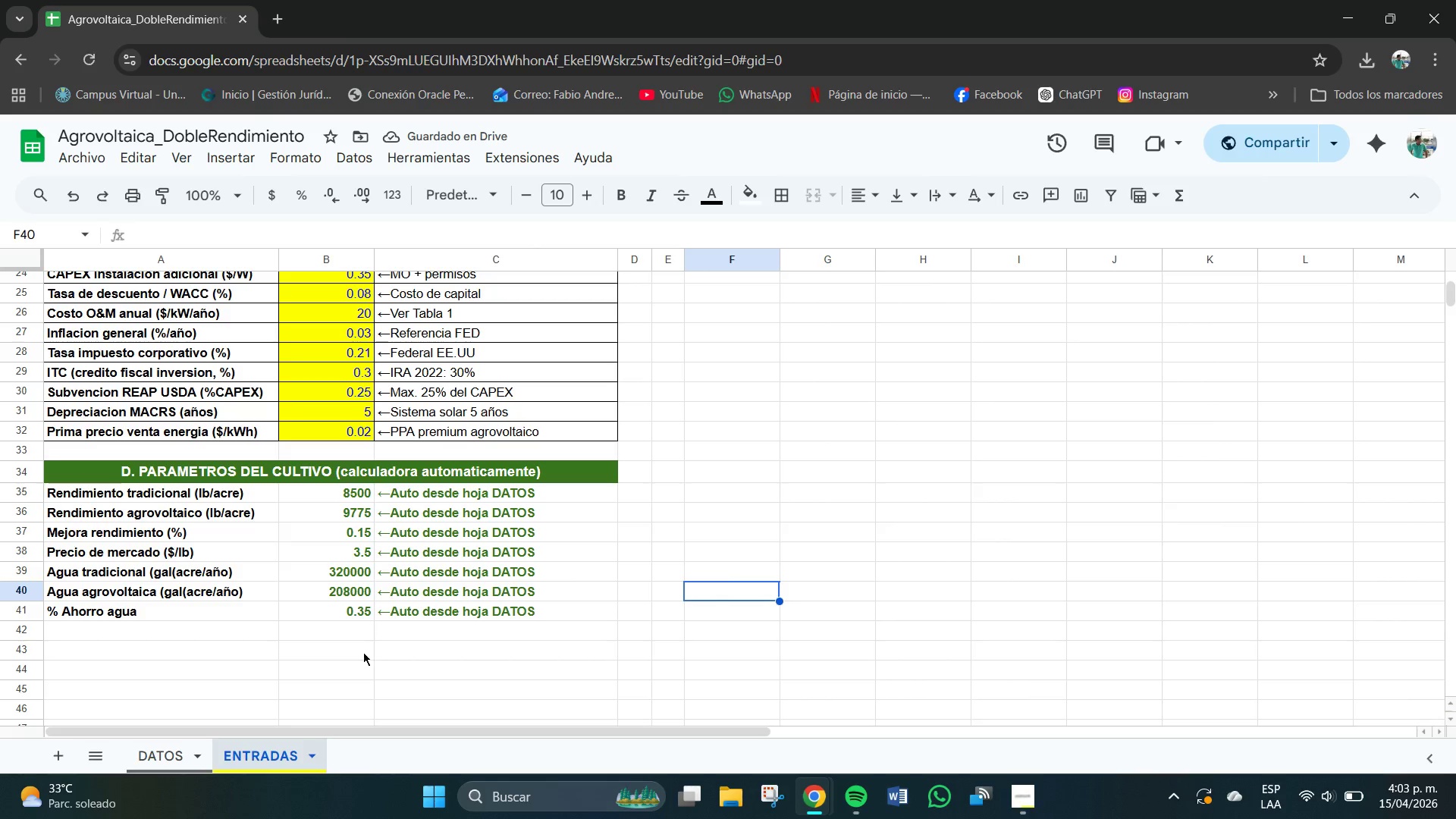 
left_click_drag(start_coordinate=[55, 488], to_coordinate=[546, 621])
 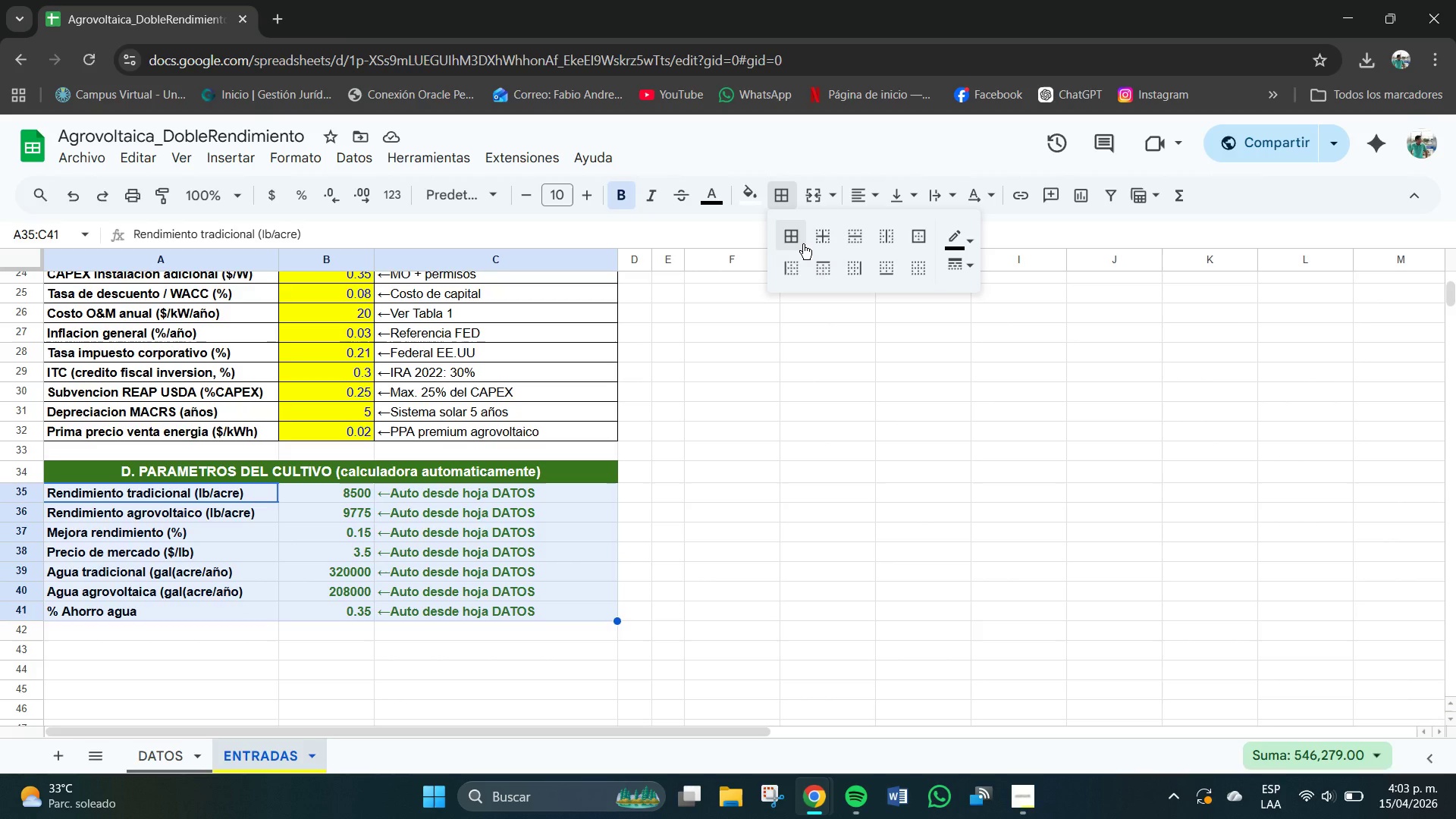 
double_click([736, 545])
 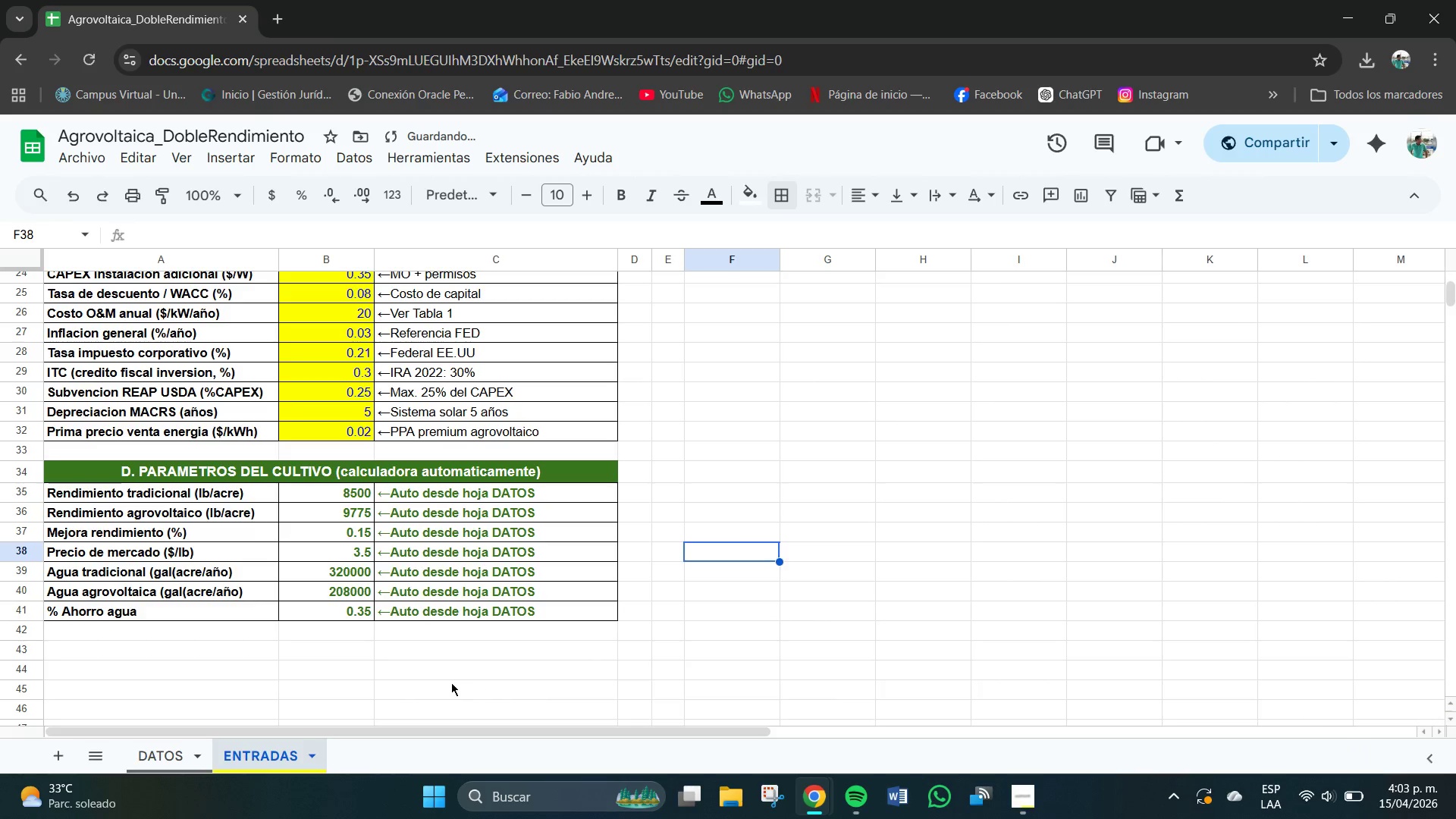 
left_click([453, 681])
 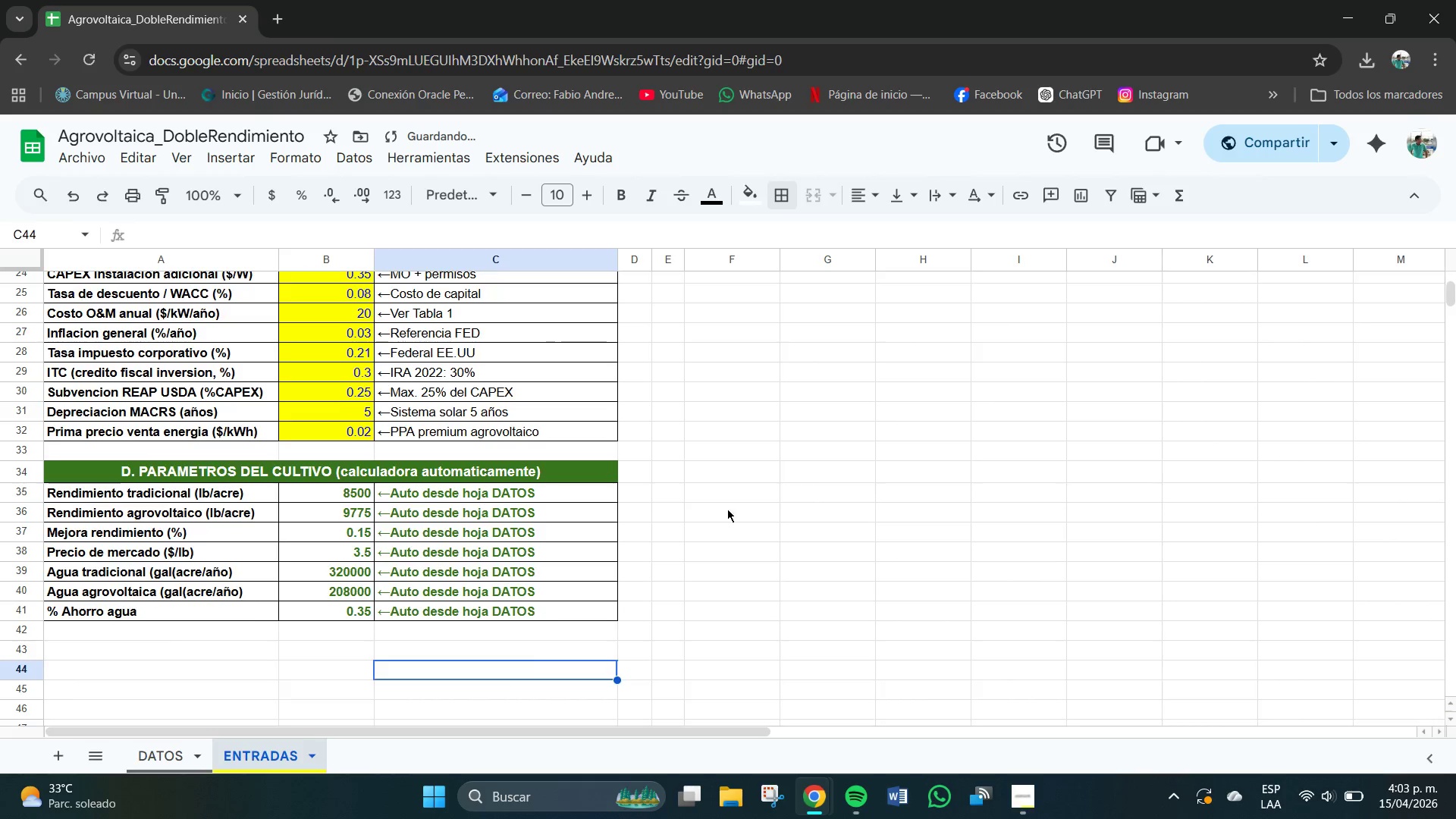 
scroll: coordinate [559, 531], scroll_direction: up, amount: 1.0
 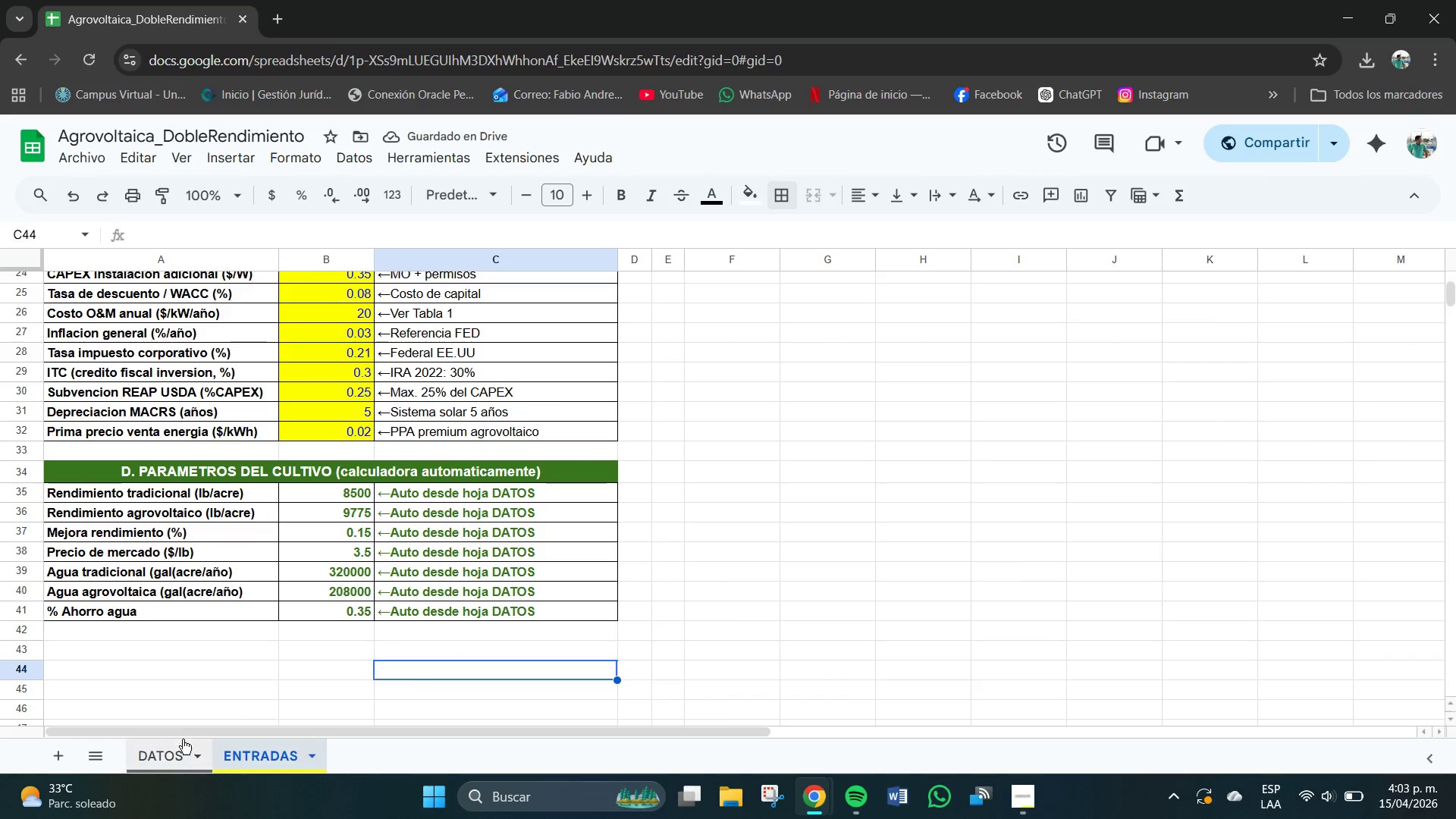 
left_click([175, 752])
 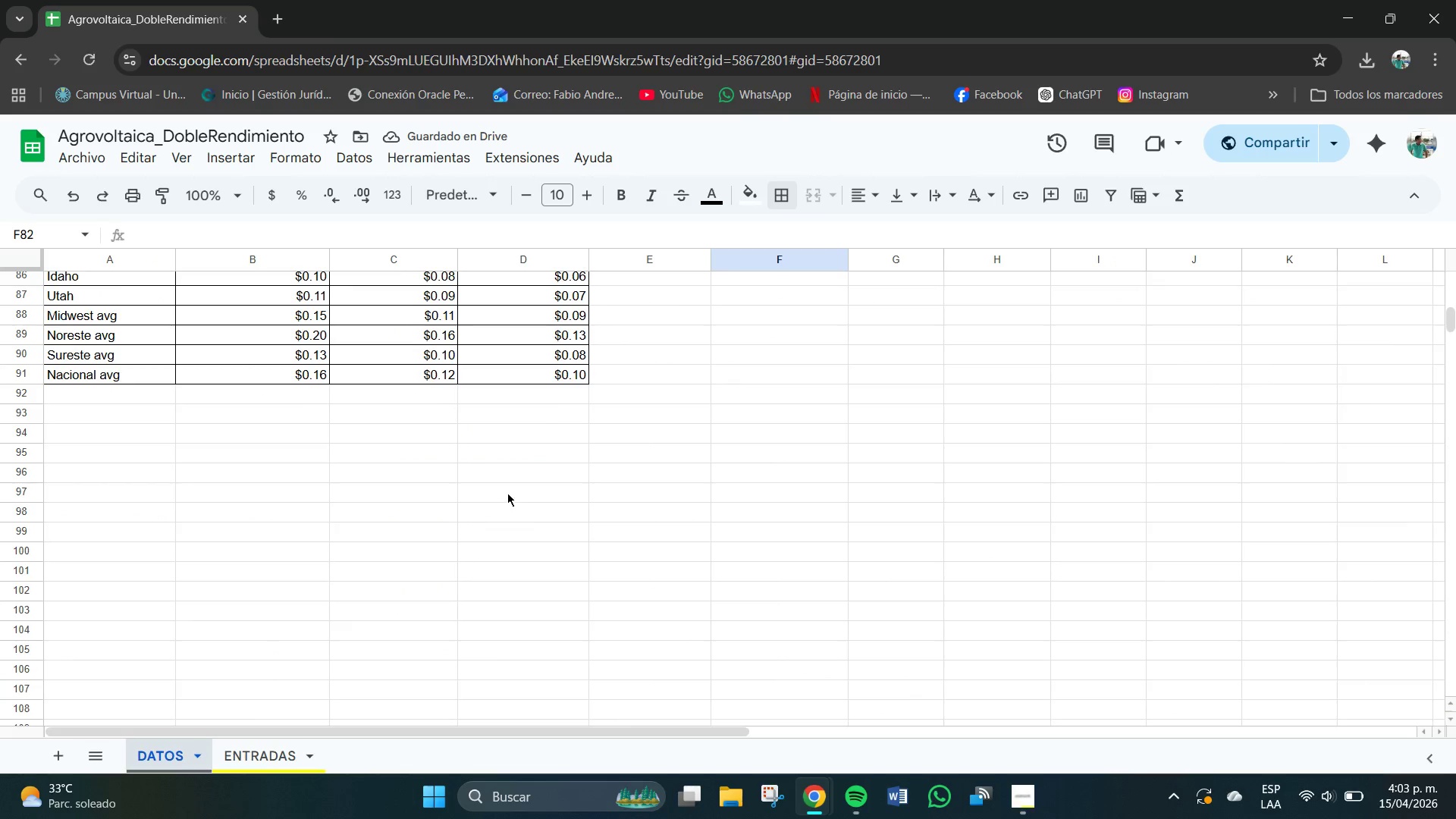 
scroll: coordinate [507, 491], scroll_direction: up, amount: 12.0
 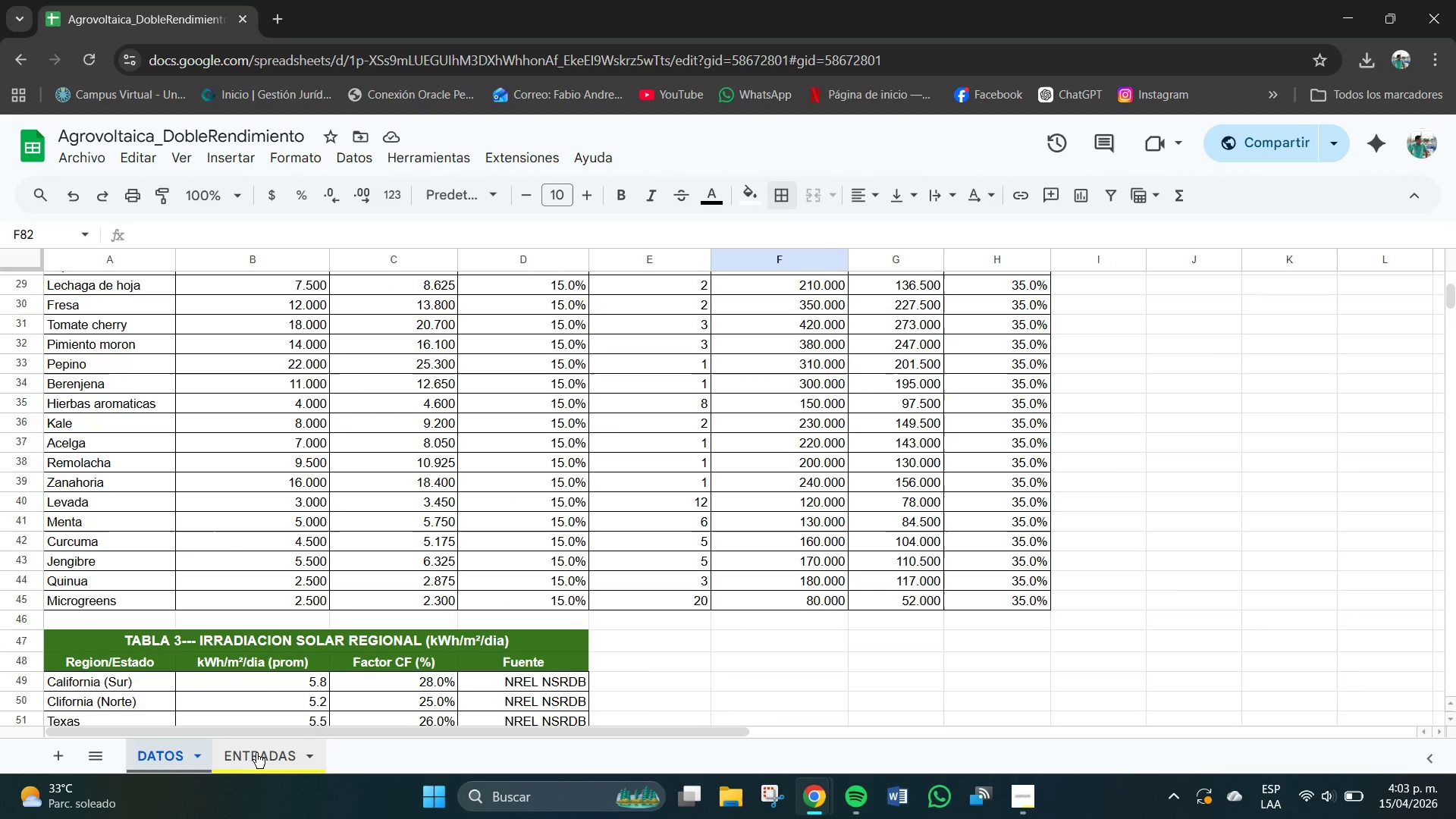 
left_click([256, 758])
 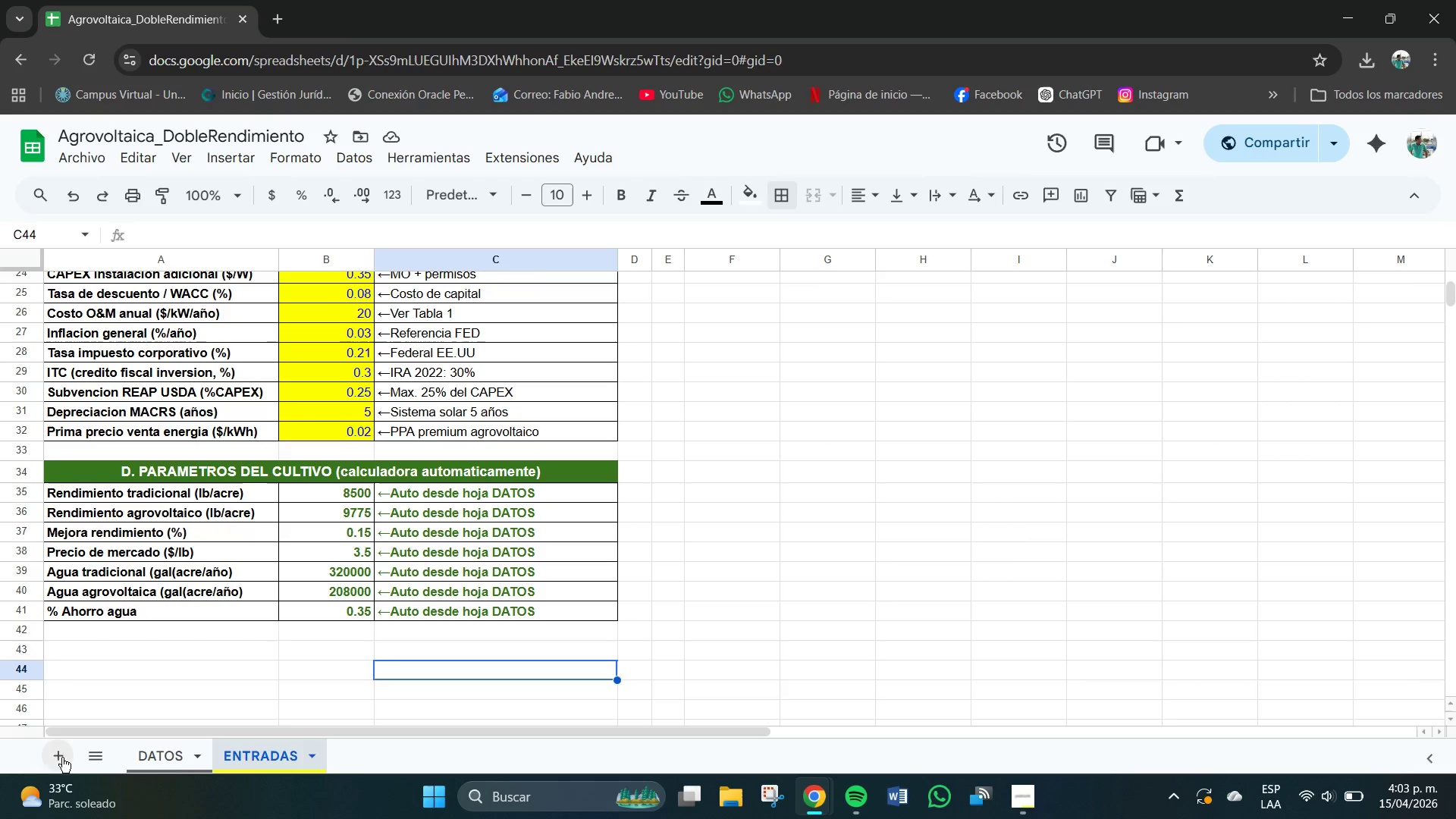 
left_click([55, 761])
 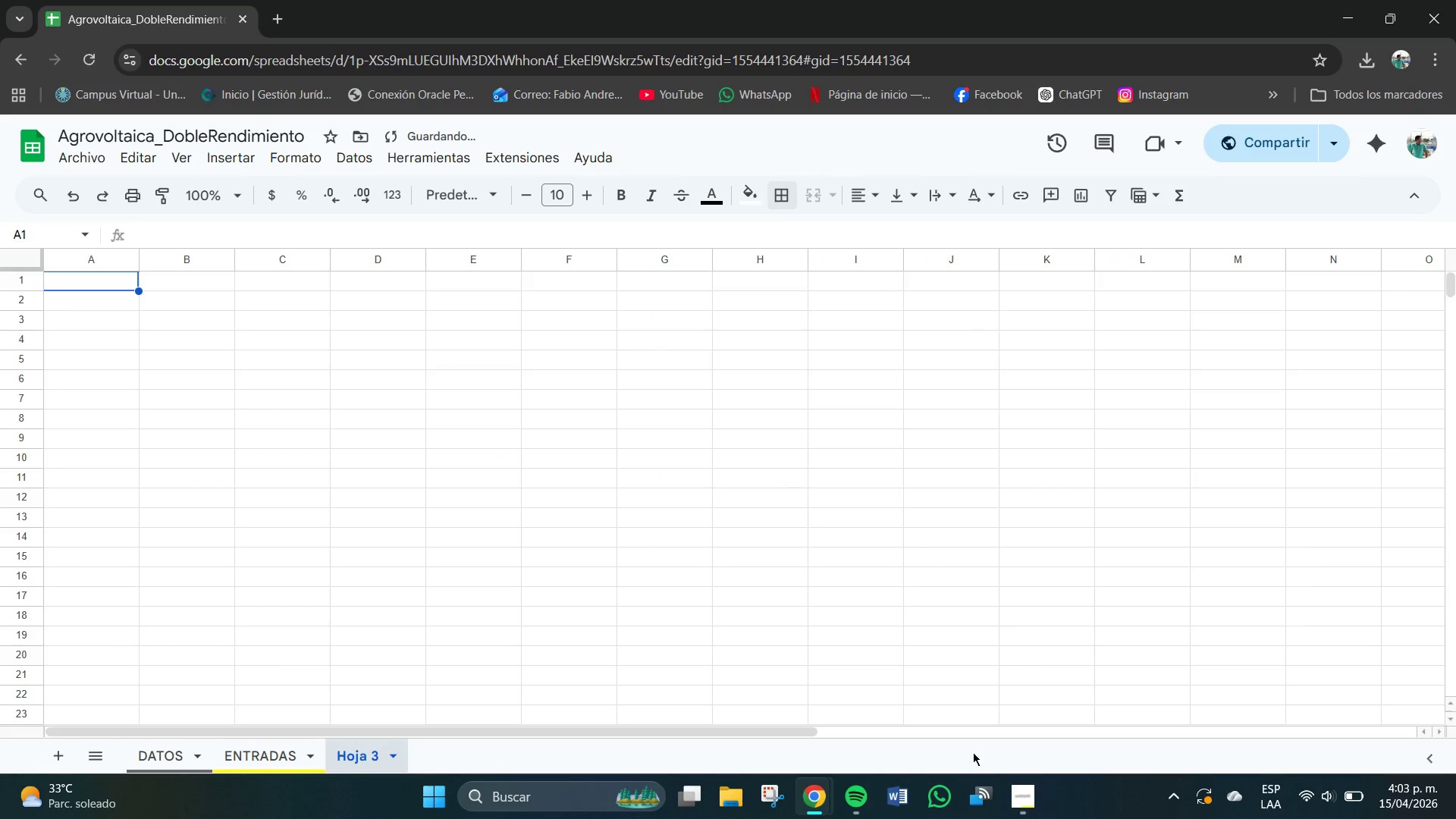 
left_click([1025, 796])